 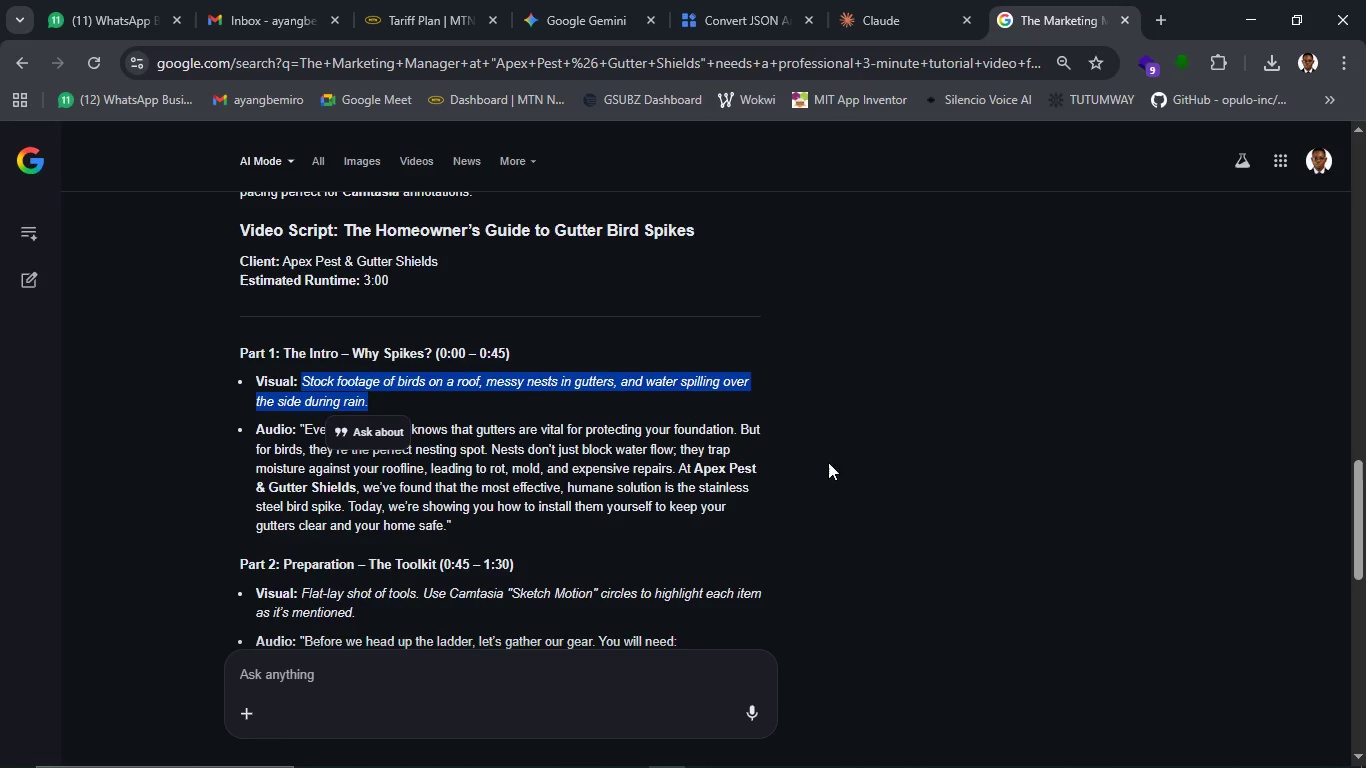 
left_click([889, 454])
 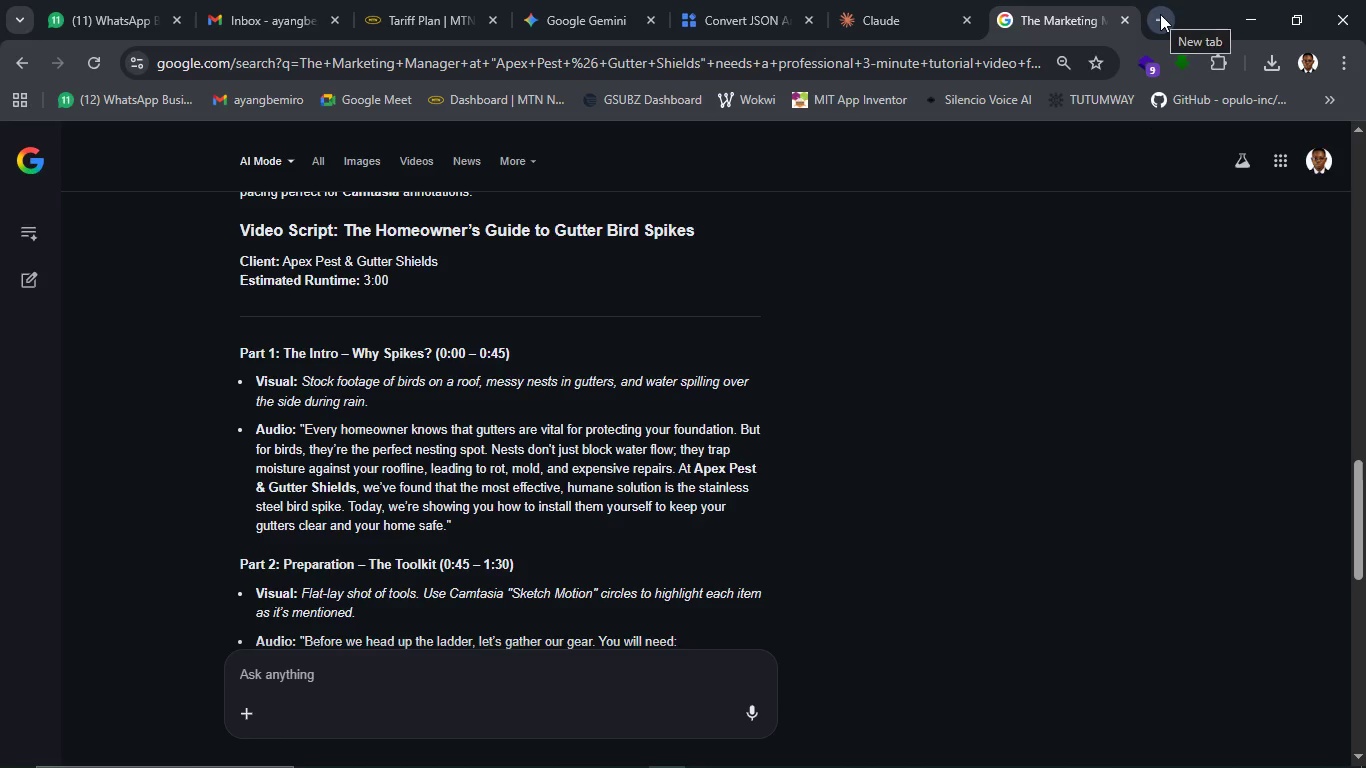 
left_click([1160, 14])
 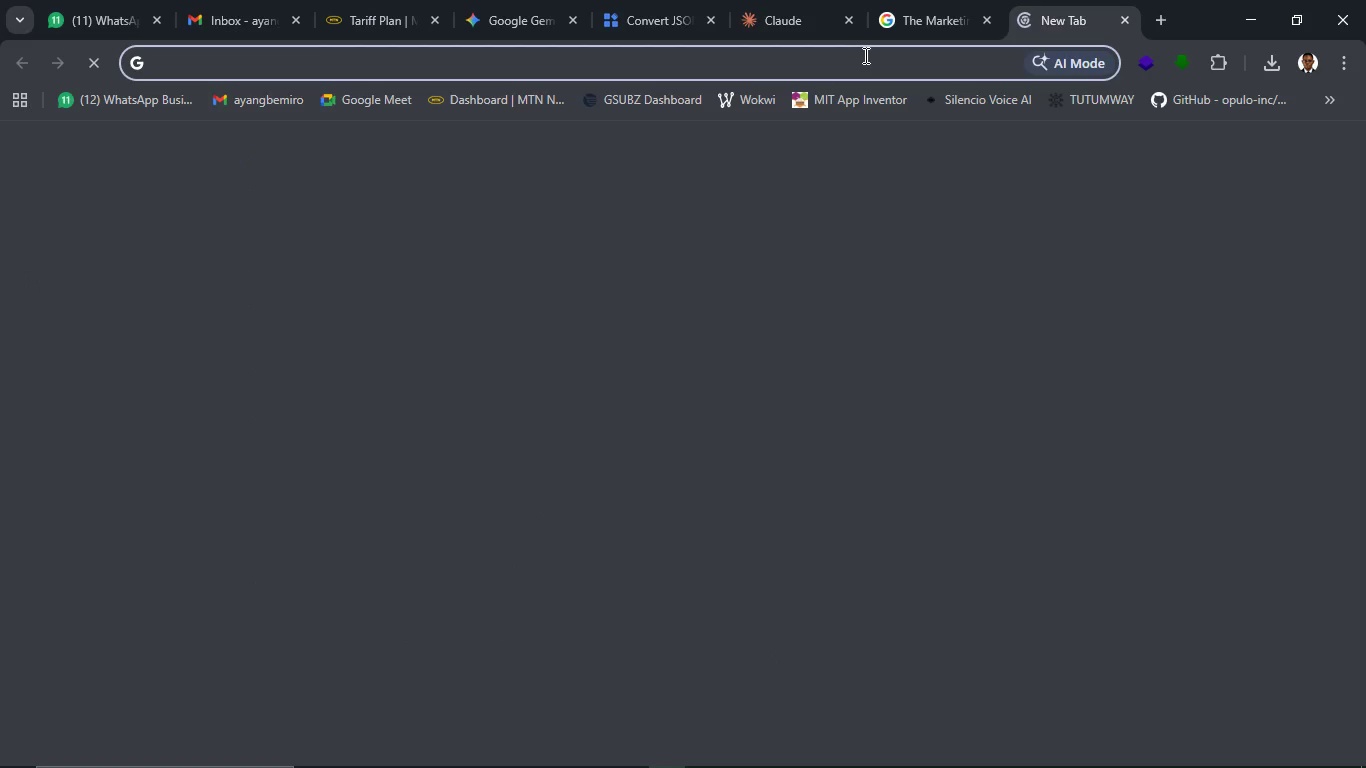 
left_click([864, 55])
 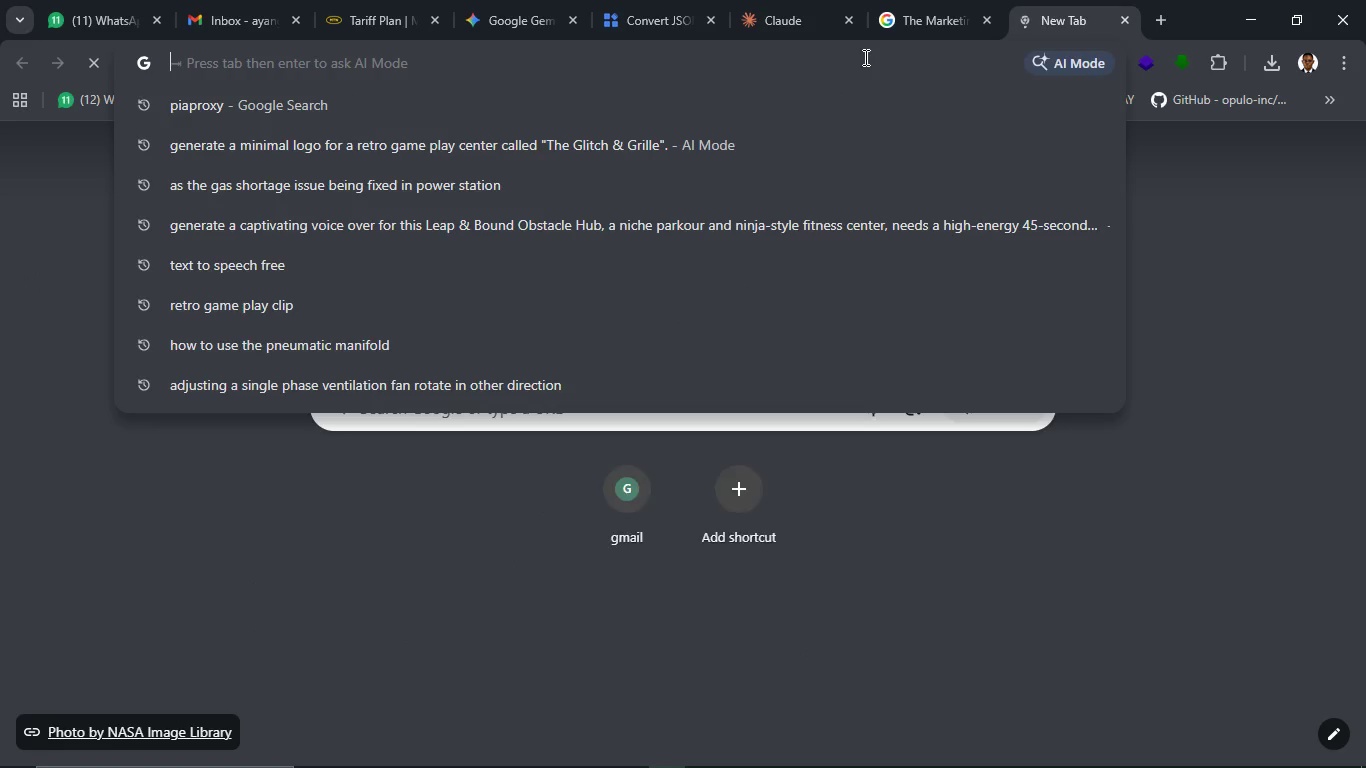 
key(Control+V)
 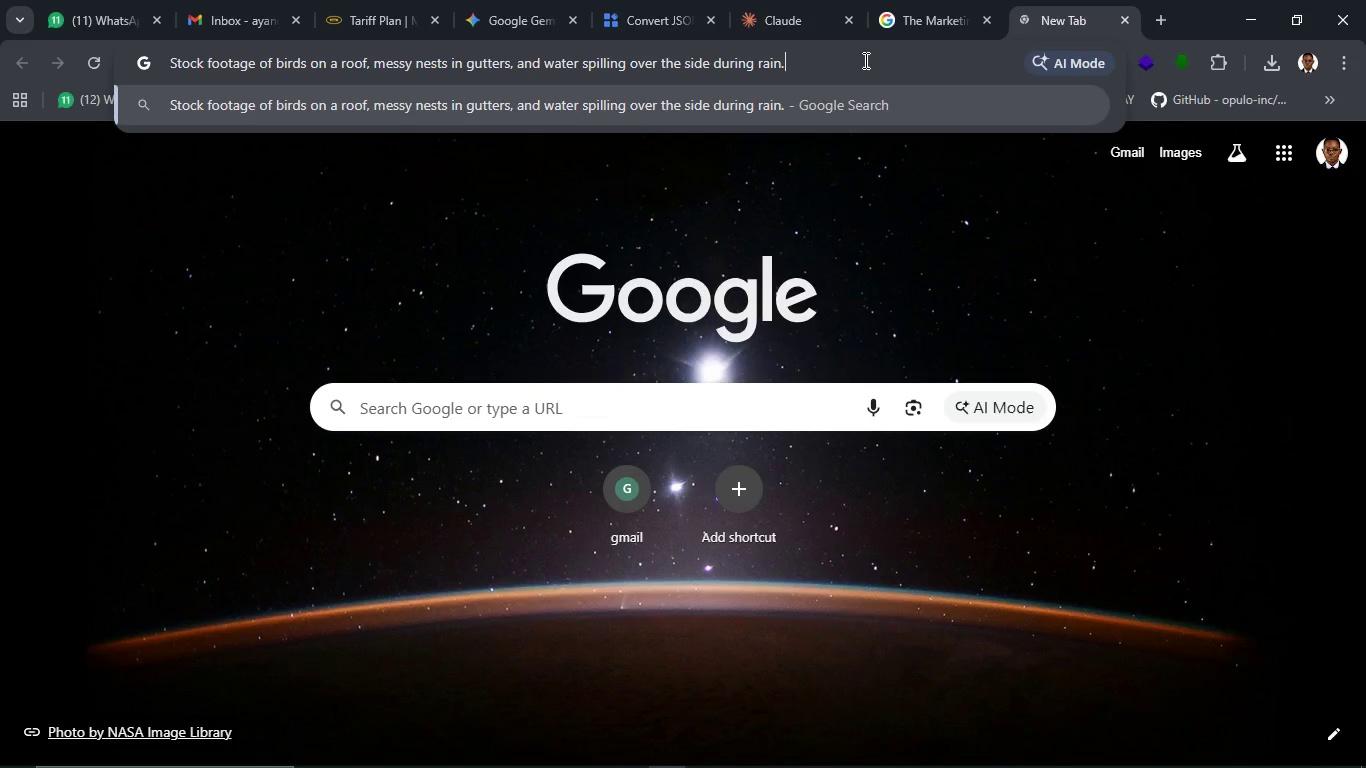 
key(Enter)
 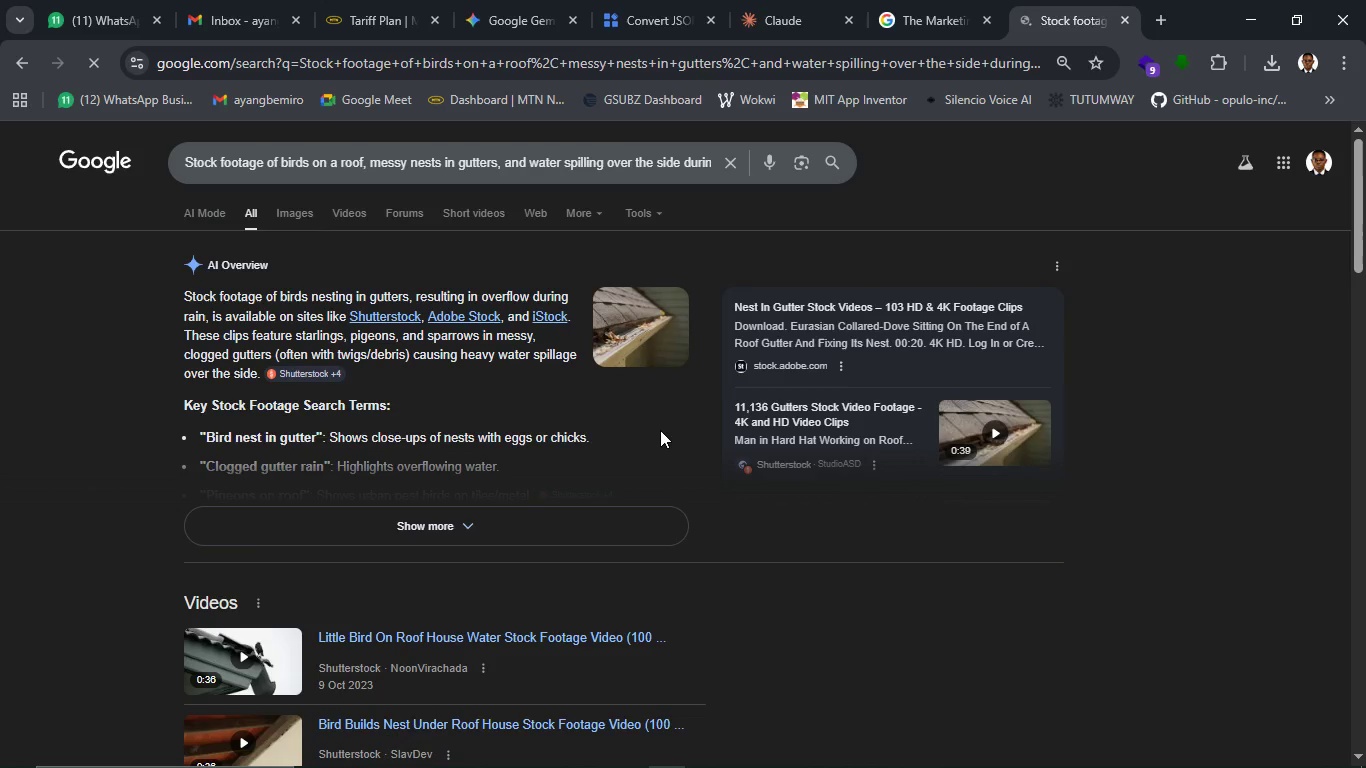 
wait(17.03)
 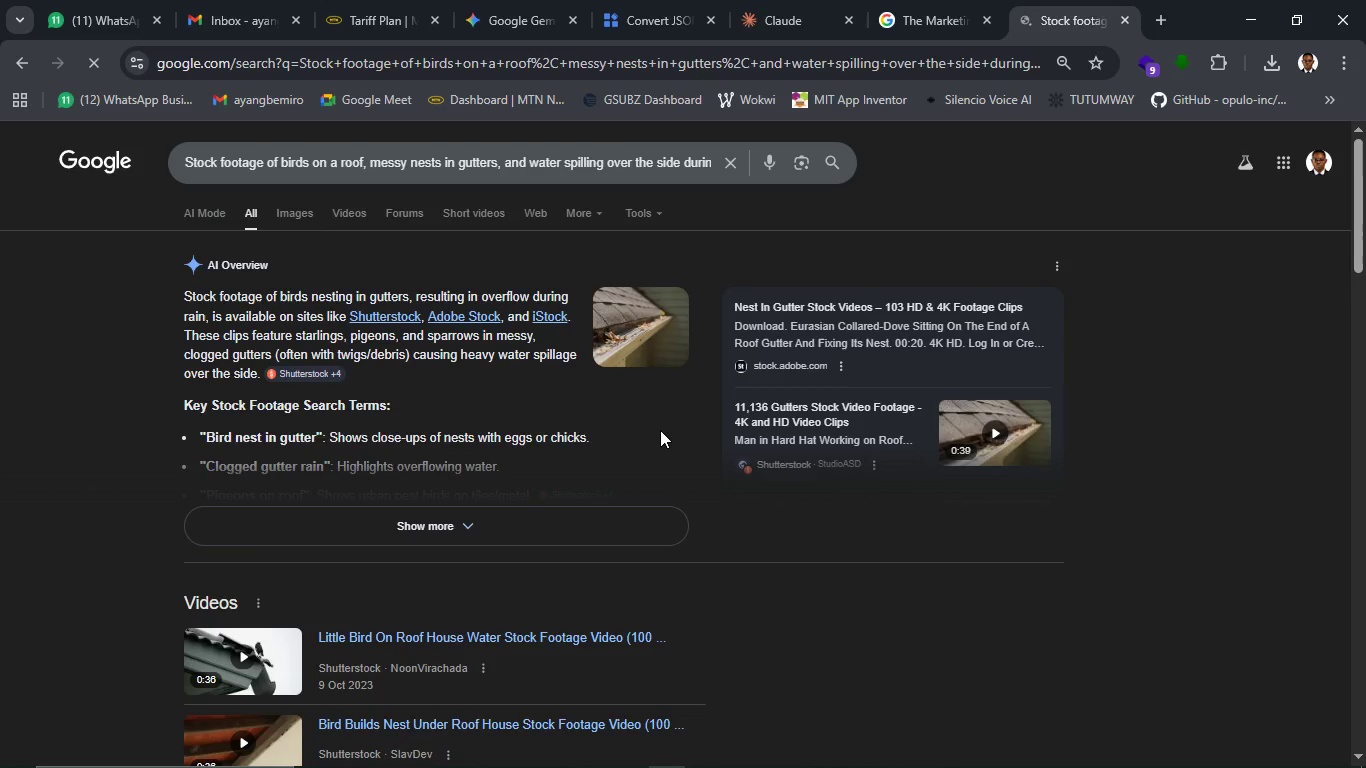 
scroll: coordinate [597, 487], scroll_direction: down, amount: 3.0
 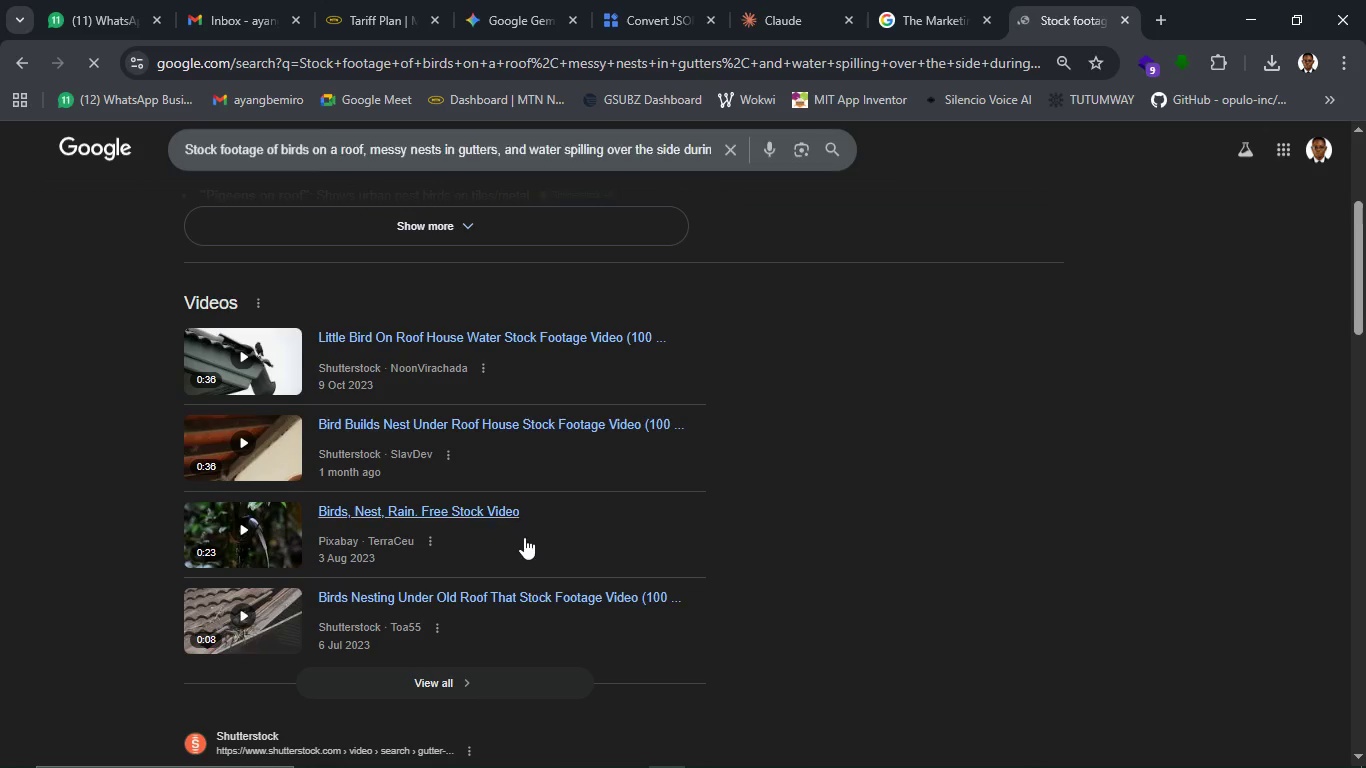 
wait(8.8)
 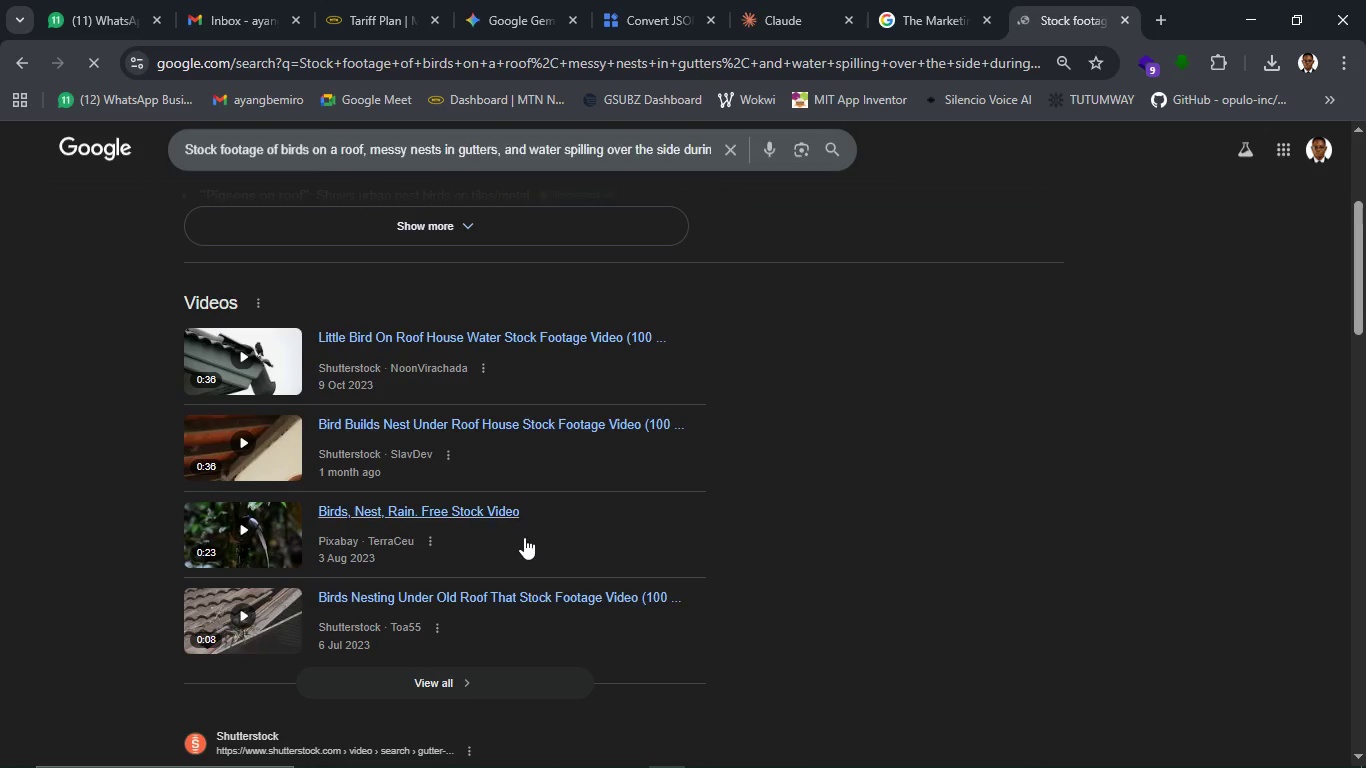 
left_click([275, 541])
 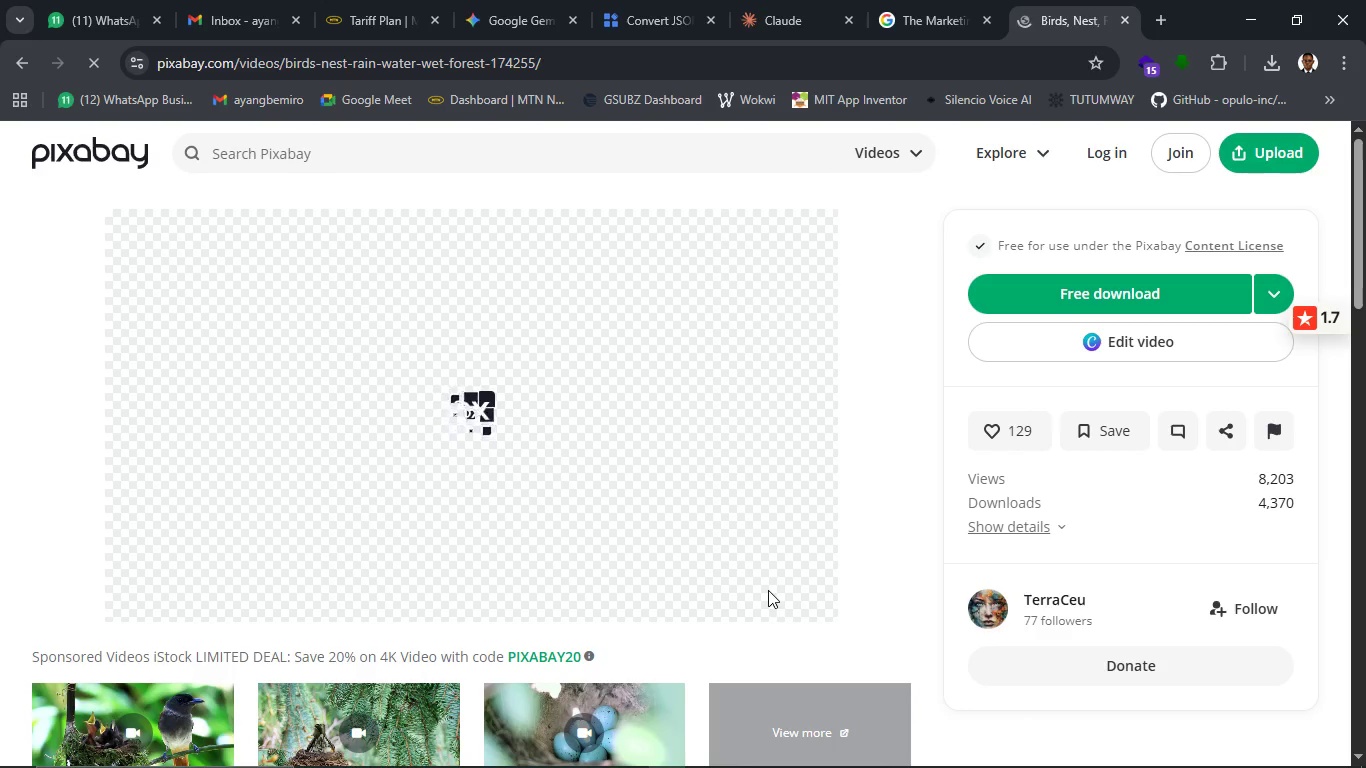 
wait(28.06)
 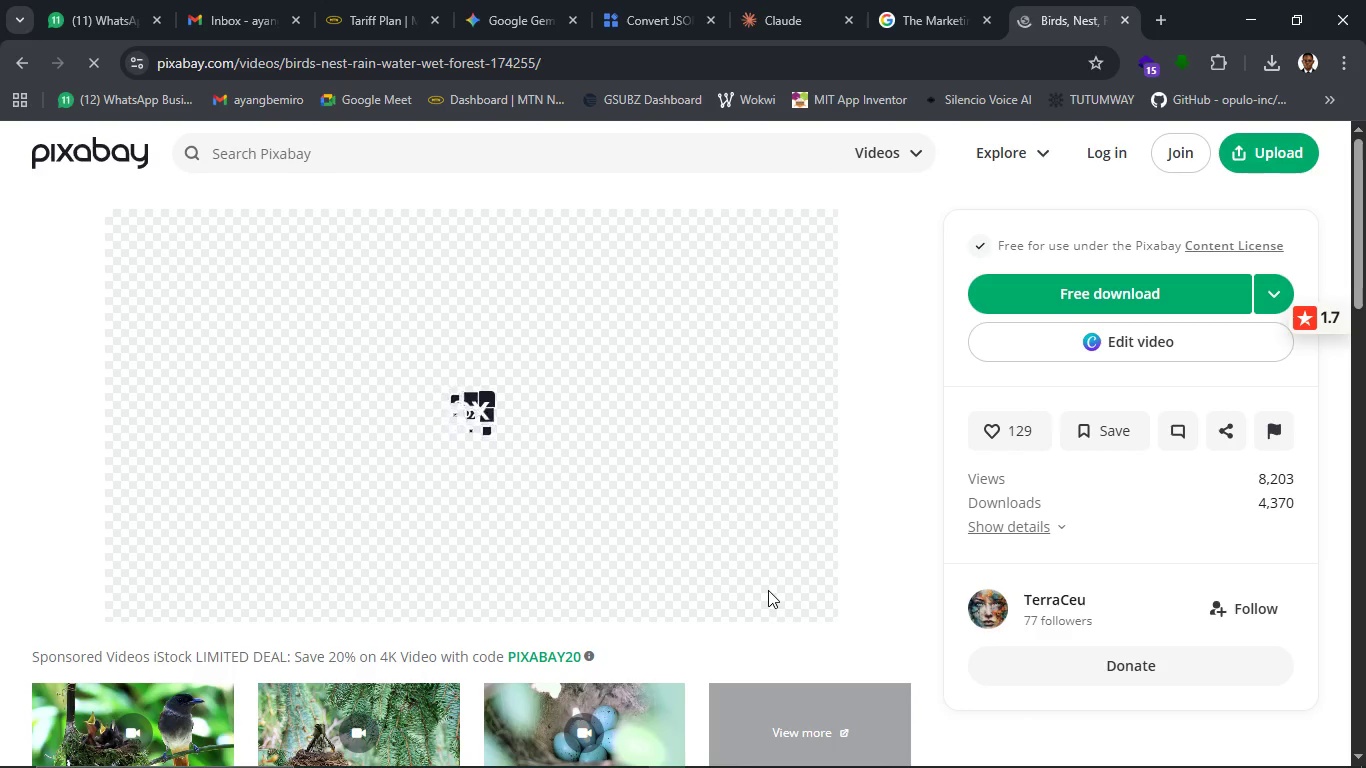 
left_click([466, 436])
 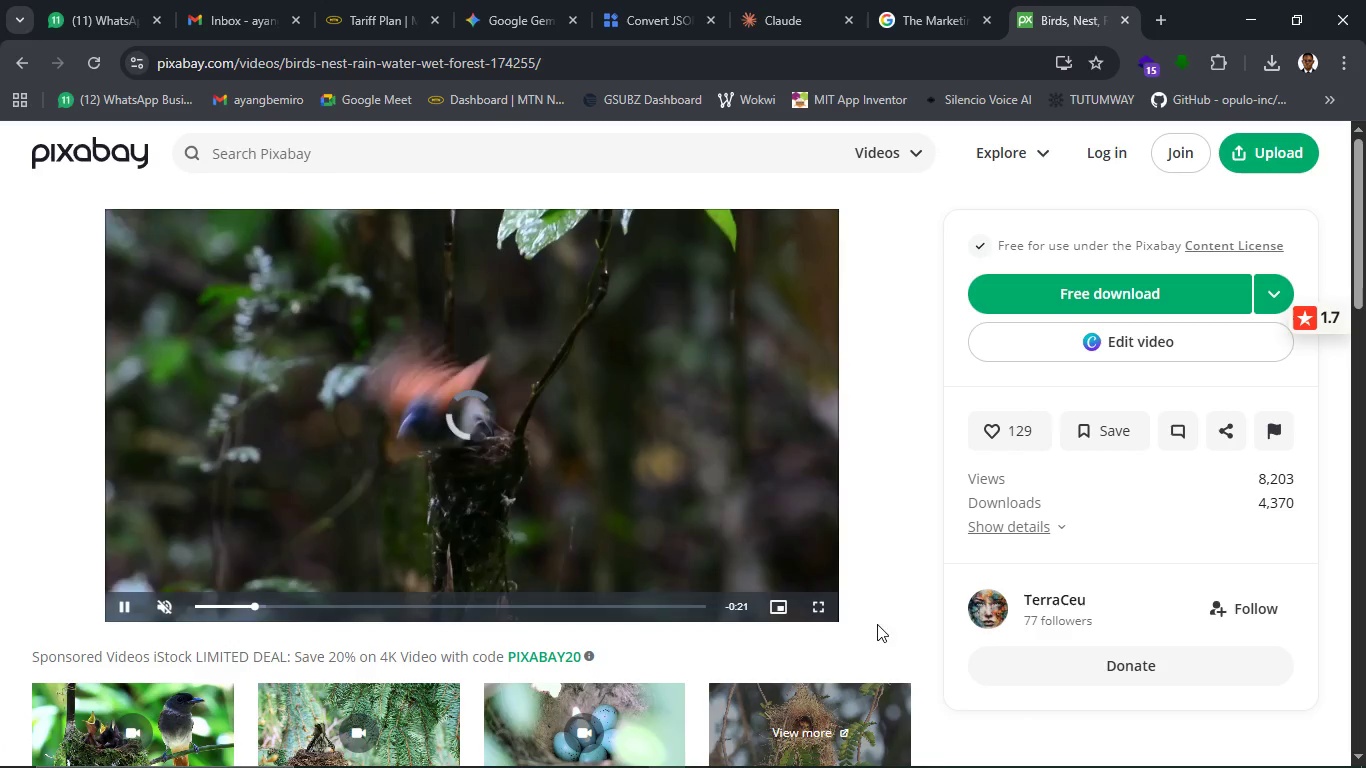 
wait(11.28)
 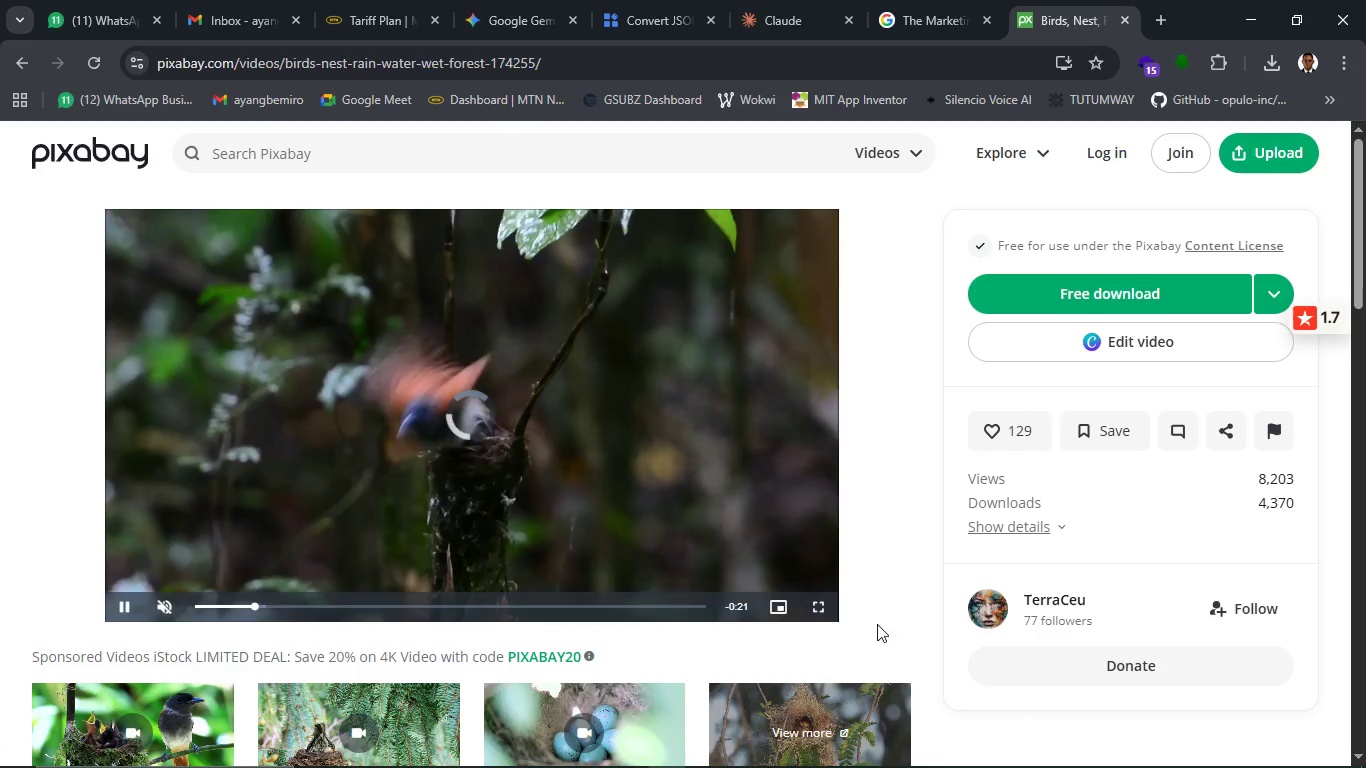 
scroll: coordinate [624, 512], scroll_direction: down, amount: 3.0
 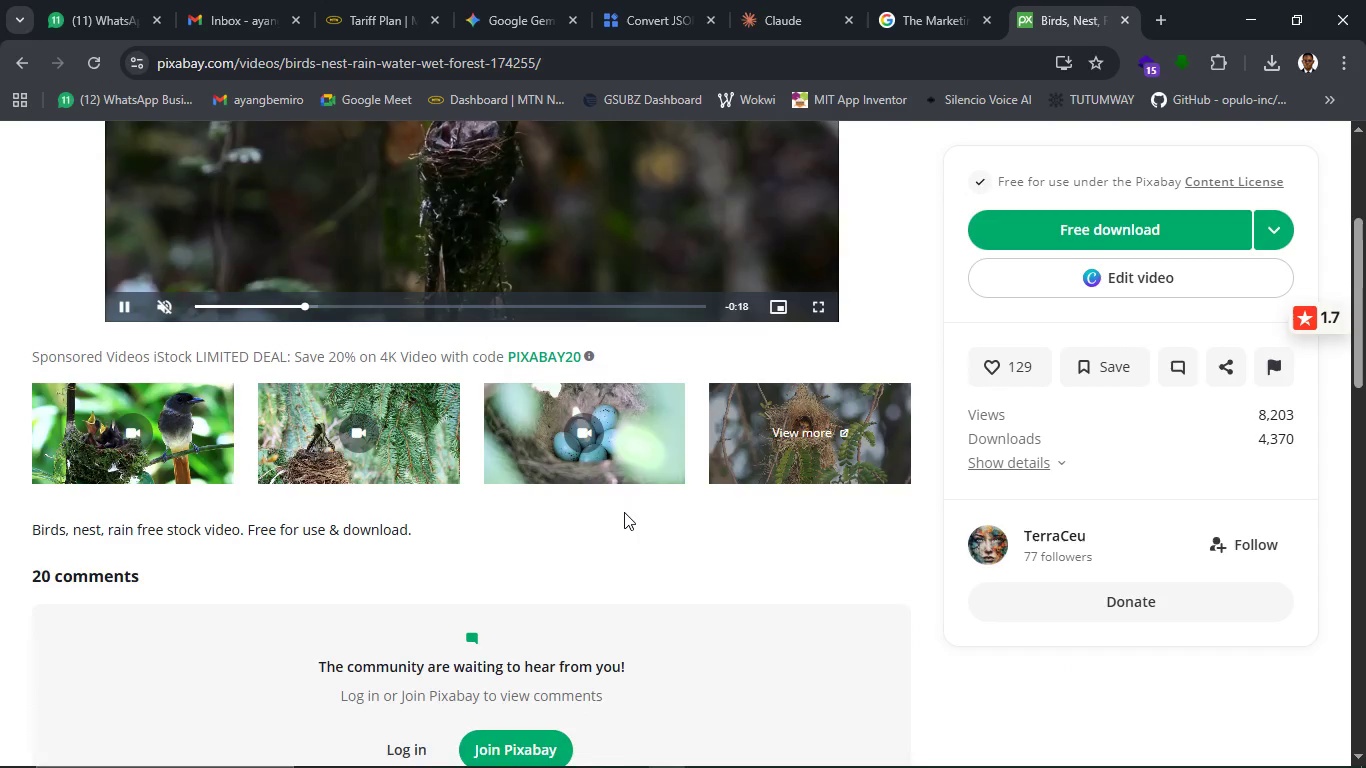 
scroll: coordinate [624, 512], scroll_direction: up, amount: 3.0
 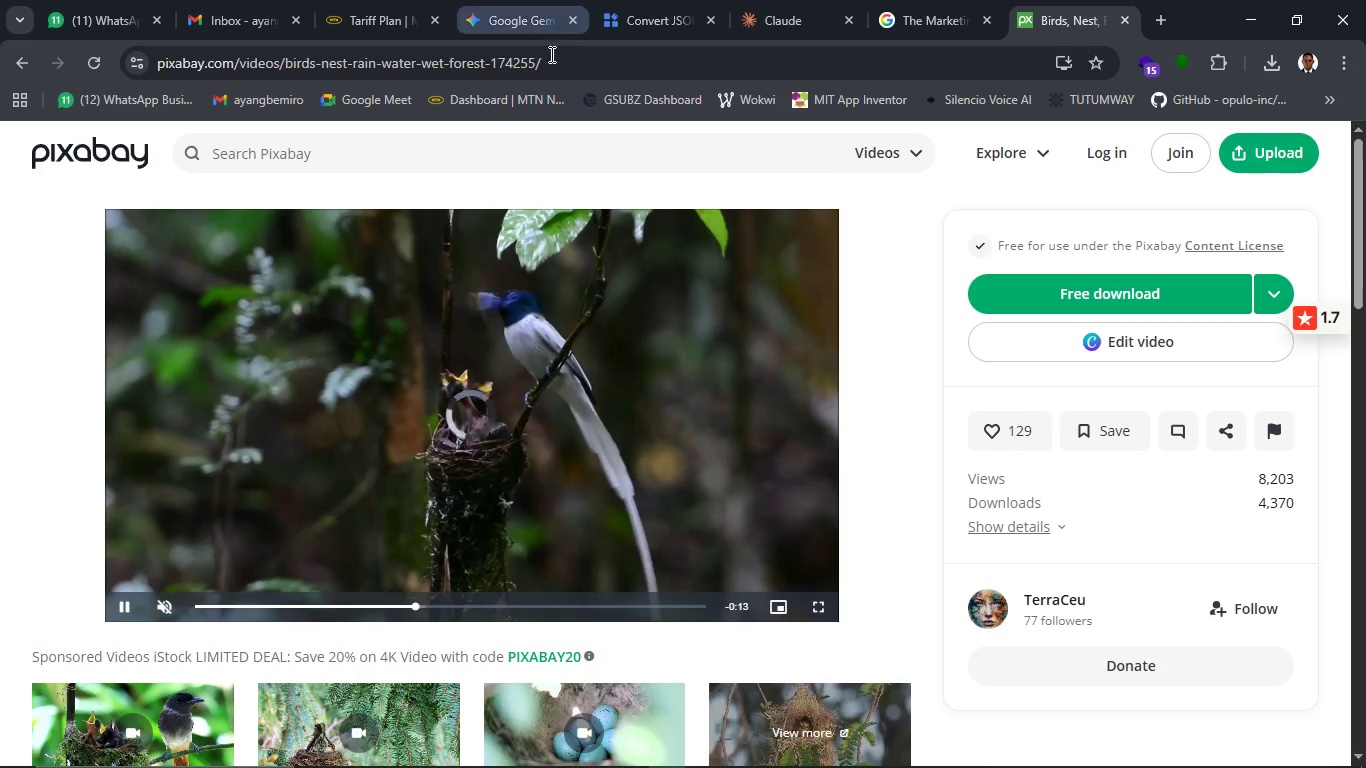 
wait(6.82)
 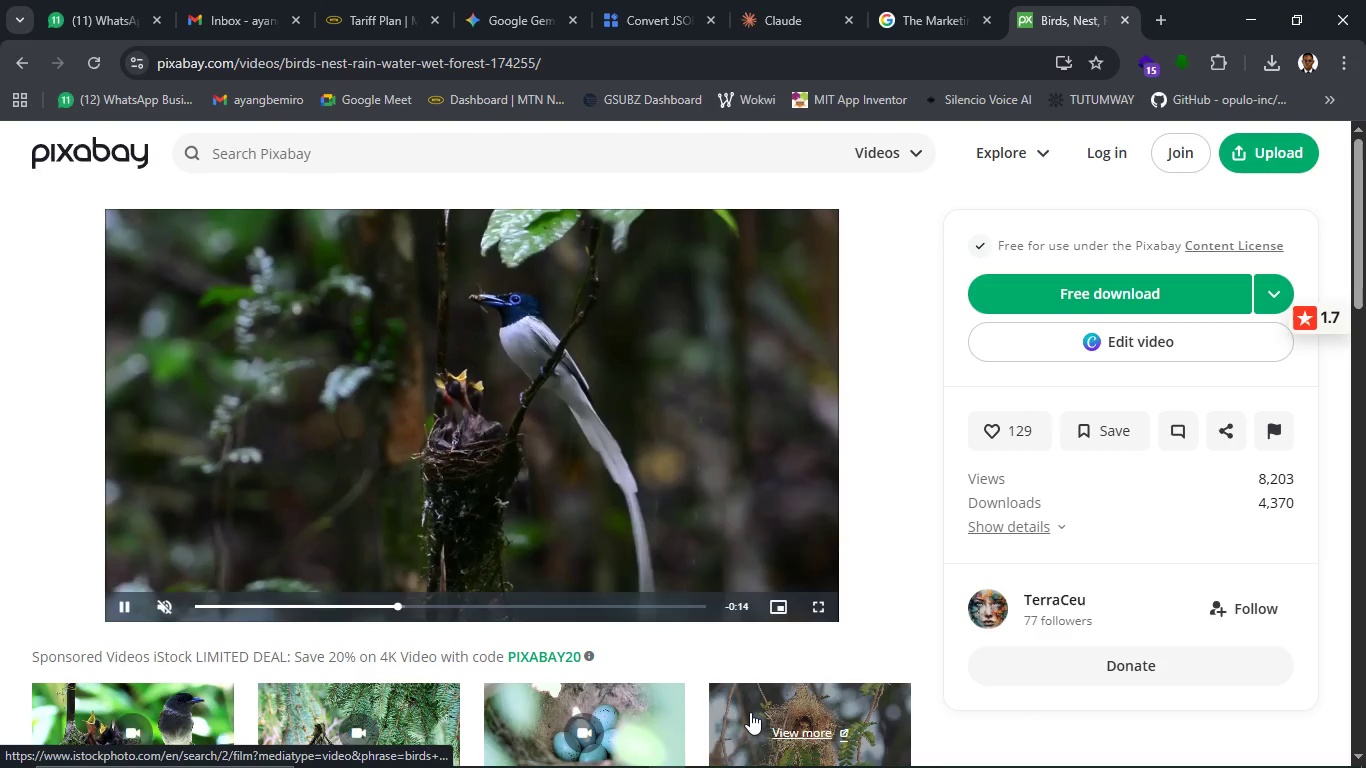 
left_click([514, 744])